 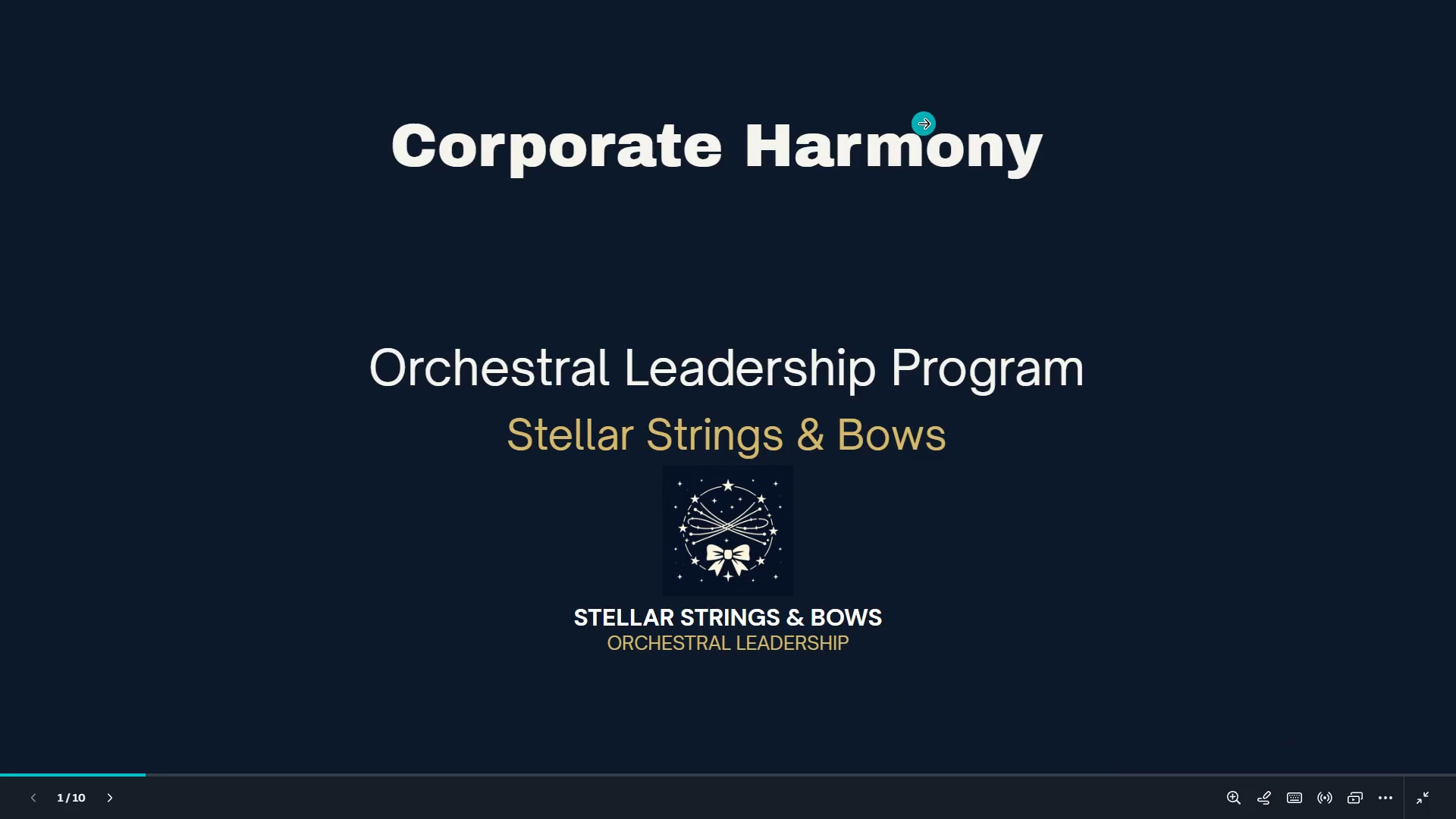 
key(ArrowRight)
 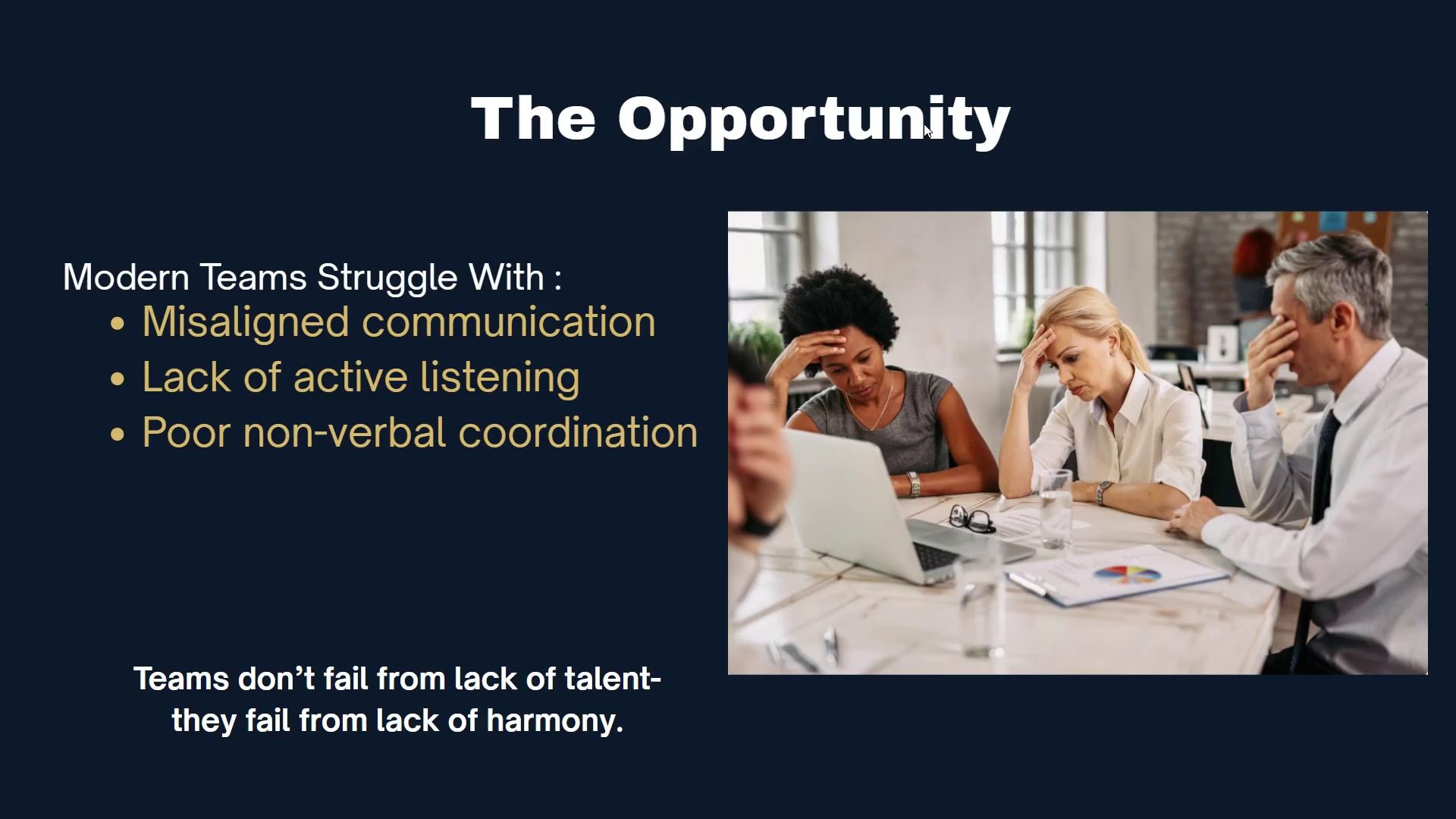 
wait(14.61)
 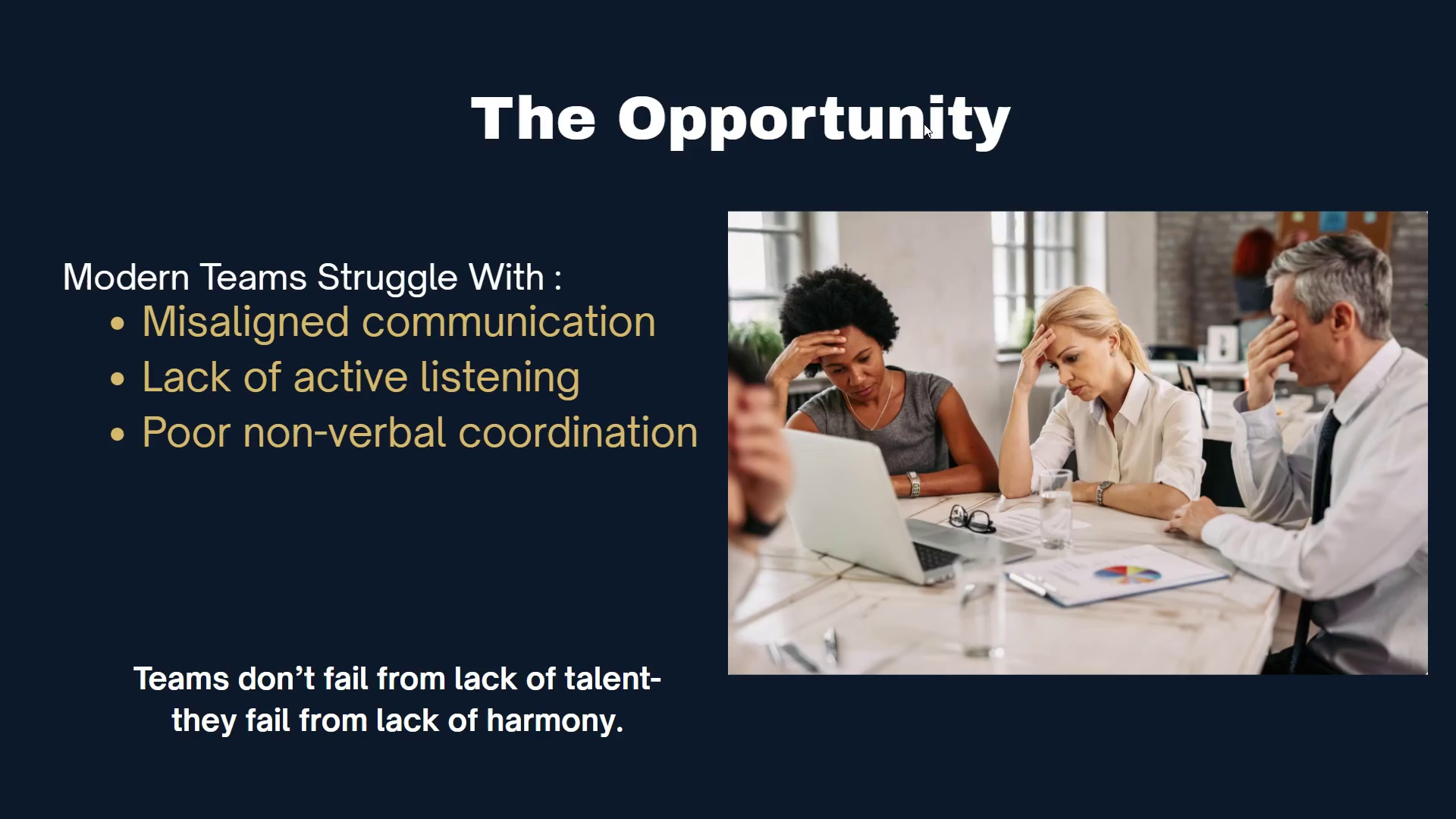 
key(ArrowRight)
 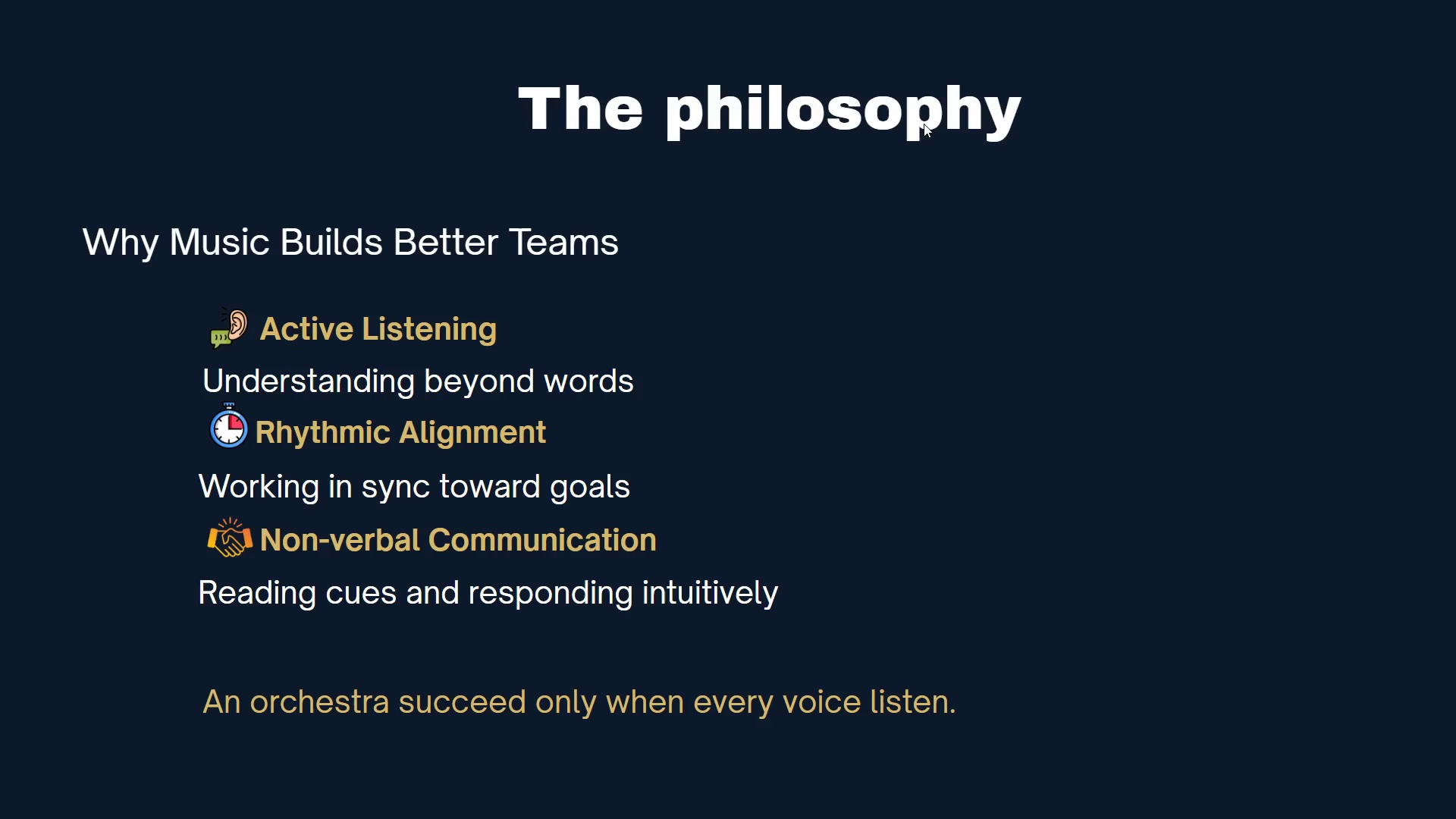 
wait(7.69)
 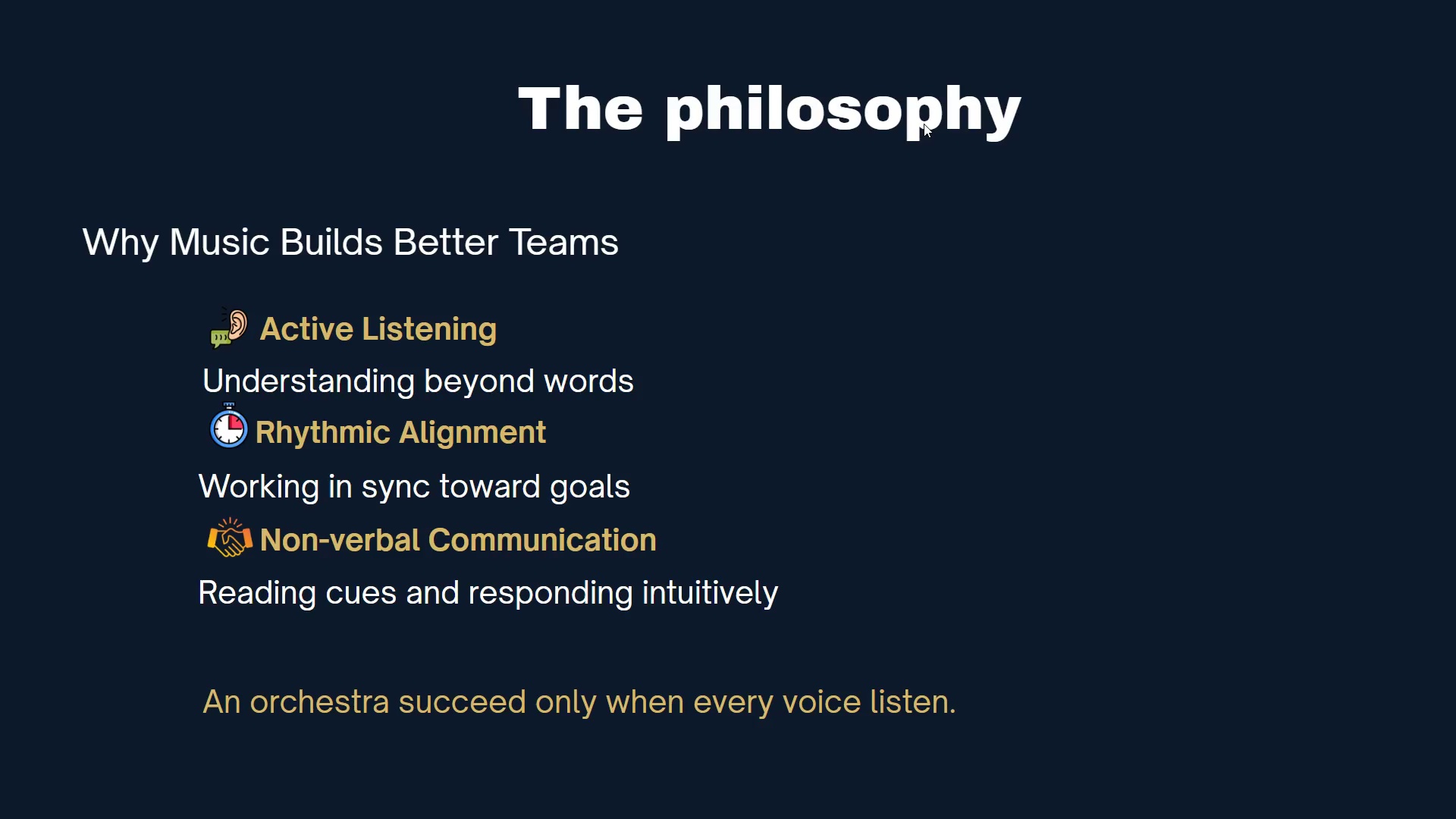 
key(ArrowRight)
 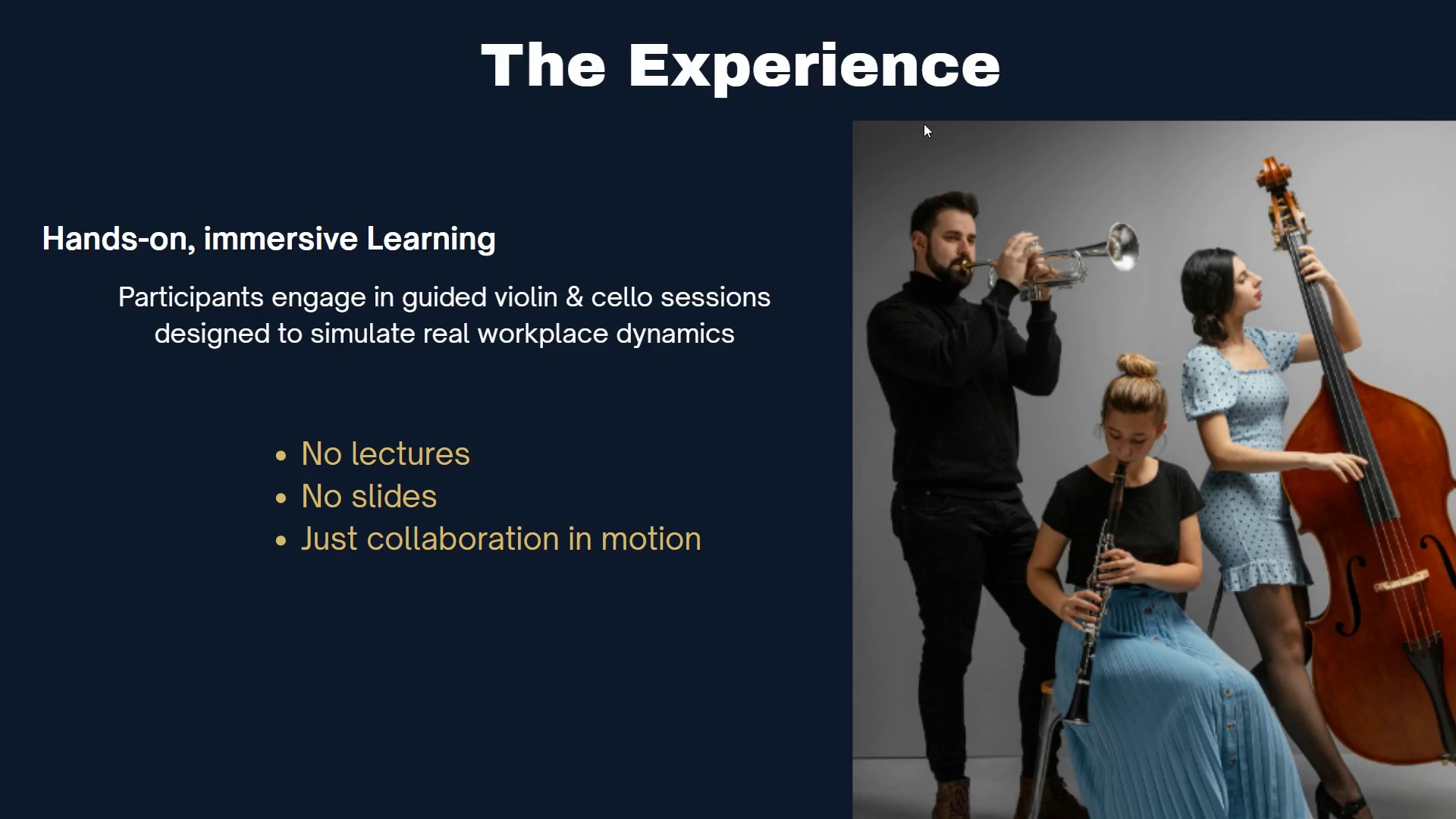 
key(ArrowRight)
 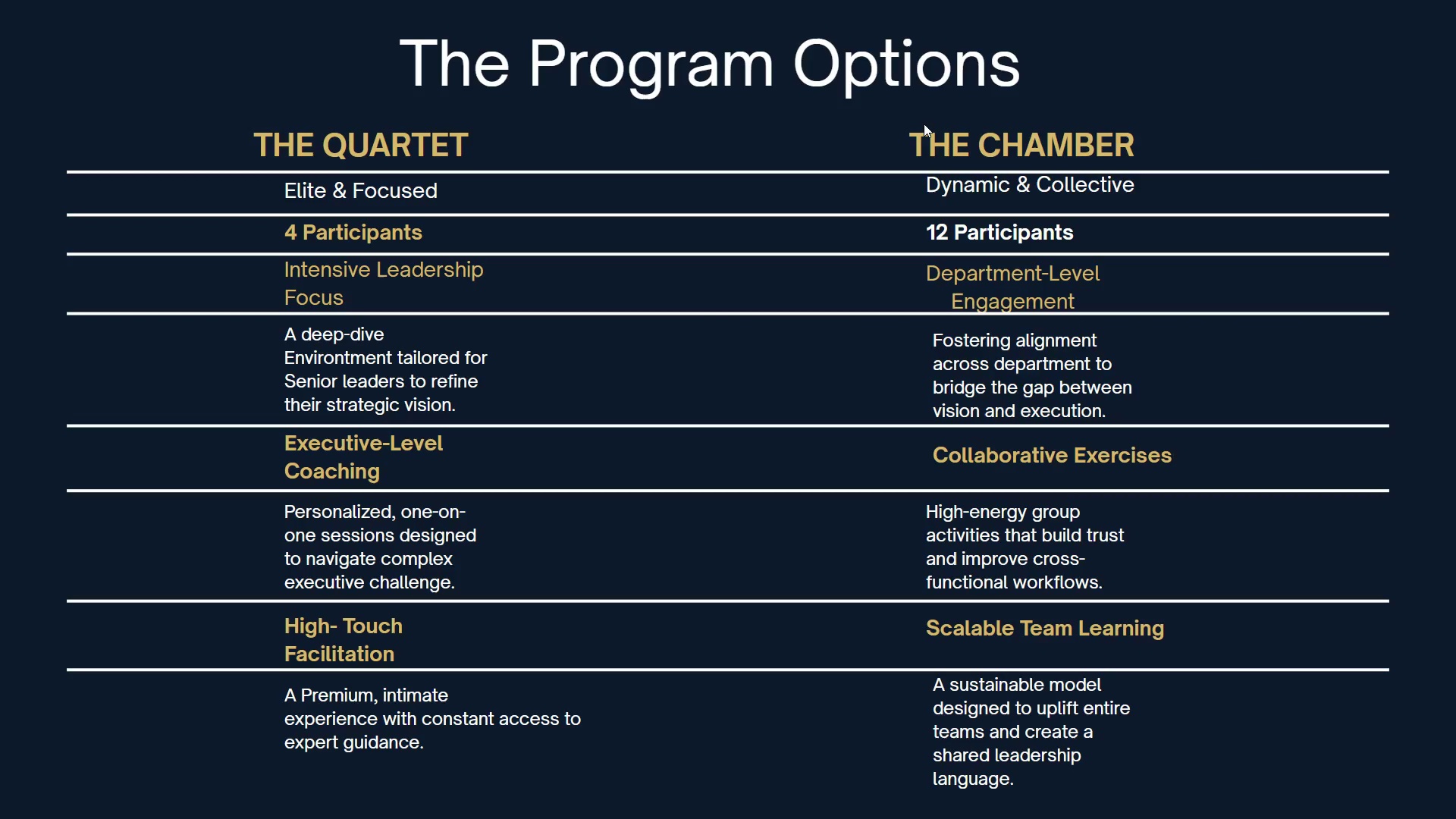 
wait(110.95)
 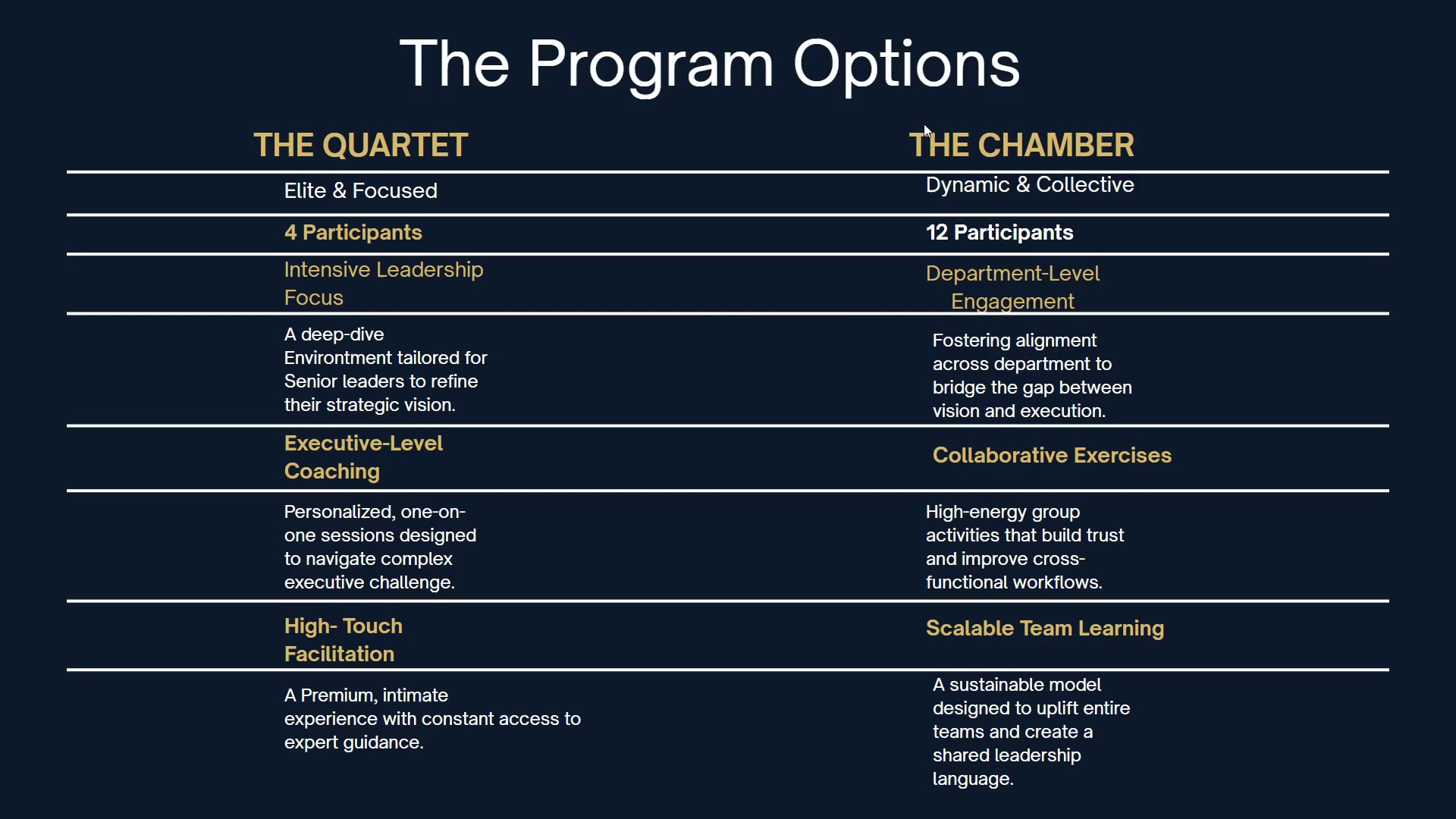 
key(Escape)
 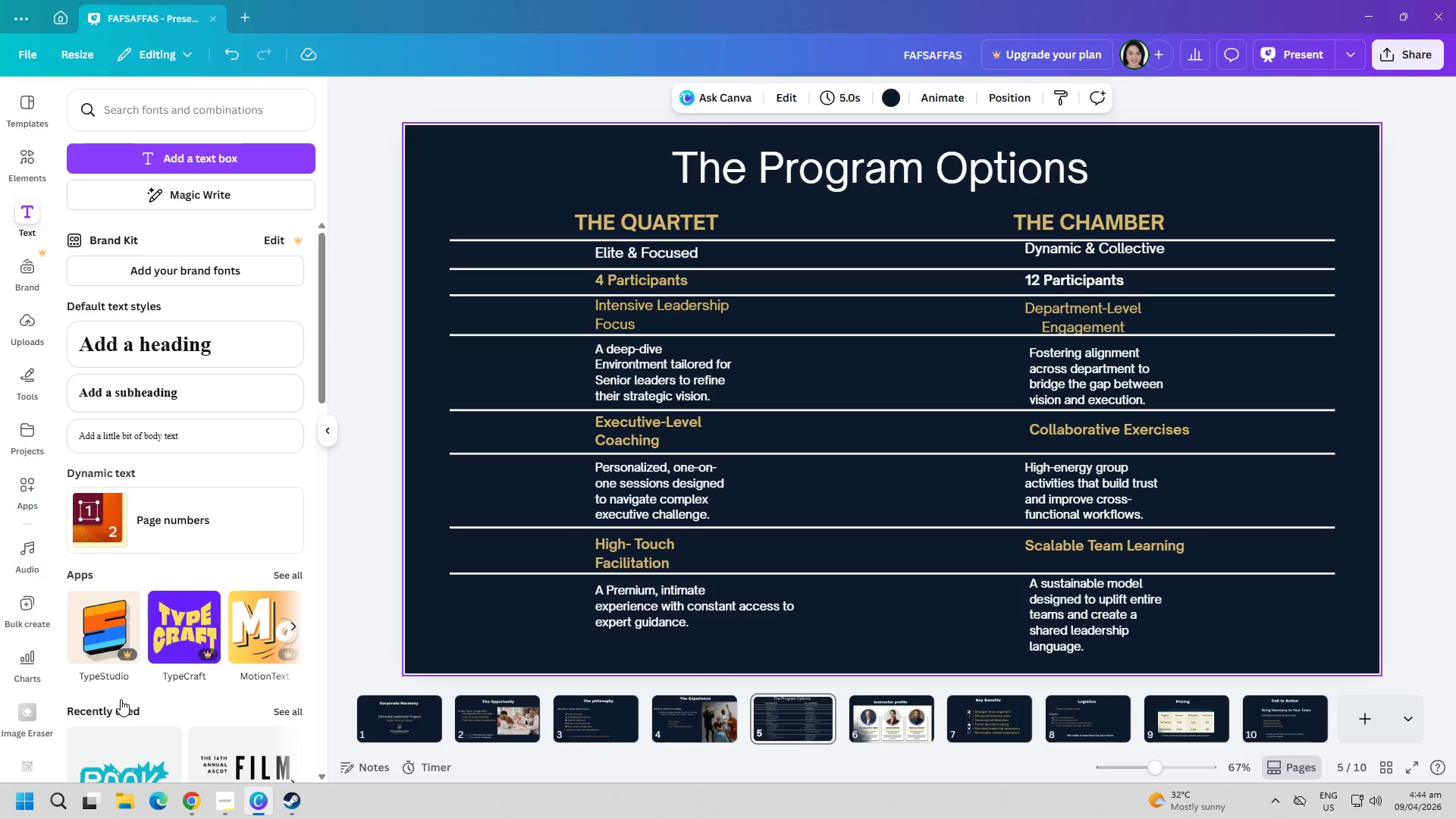 
left_click([228, 805])